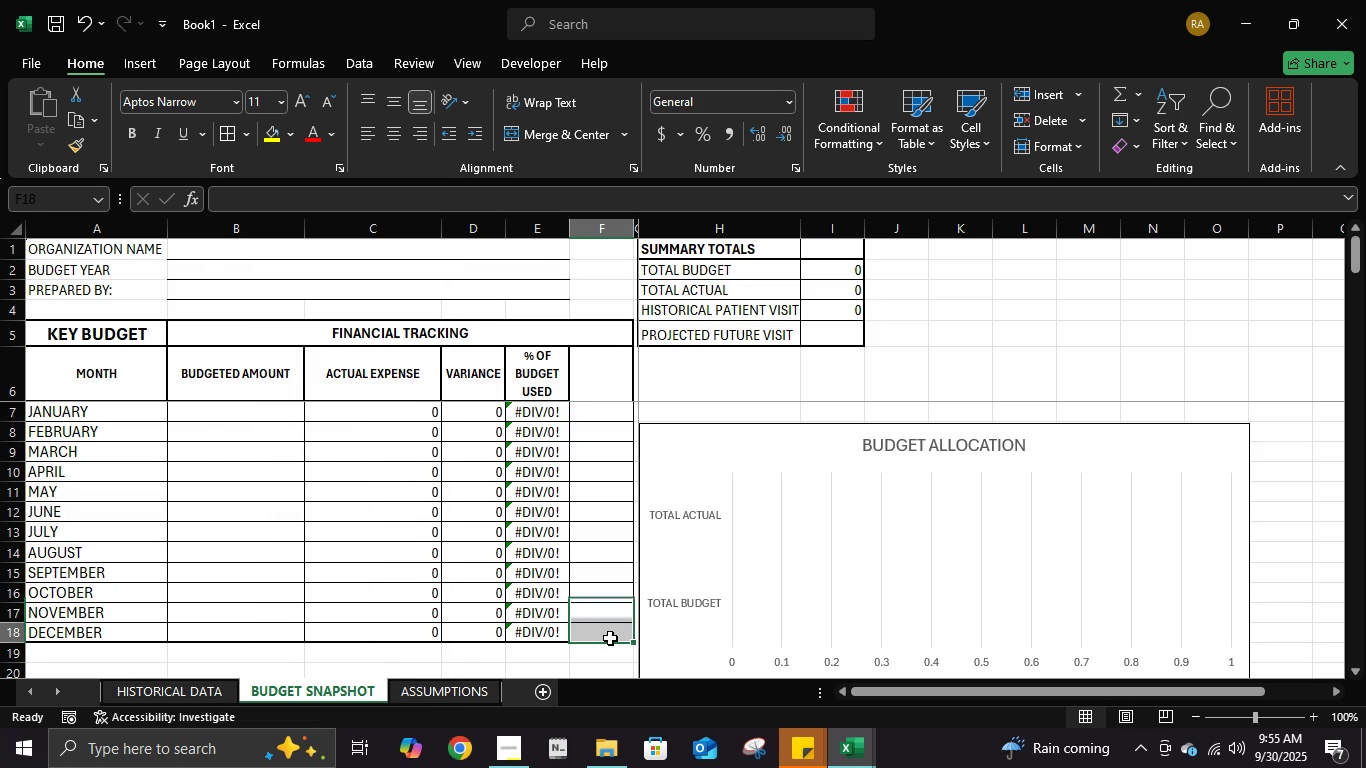 
left_click([610, 638])
 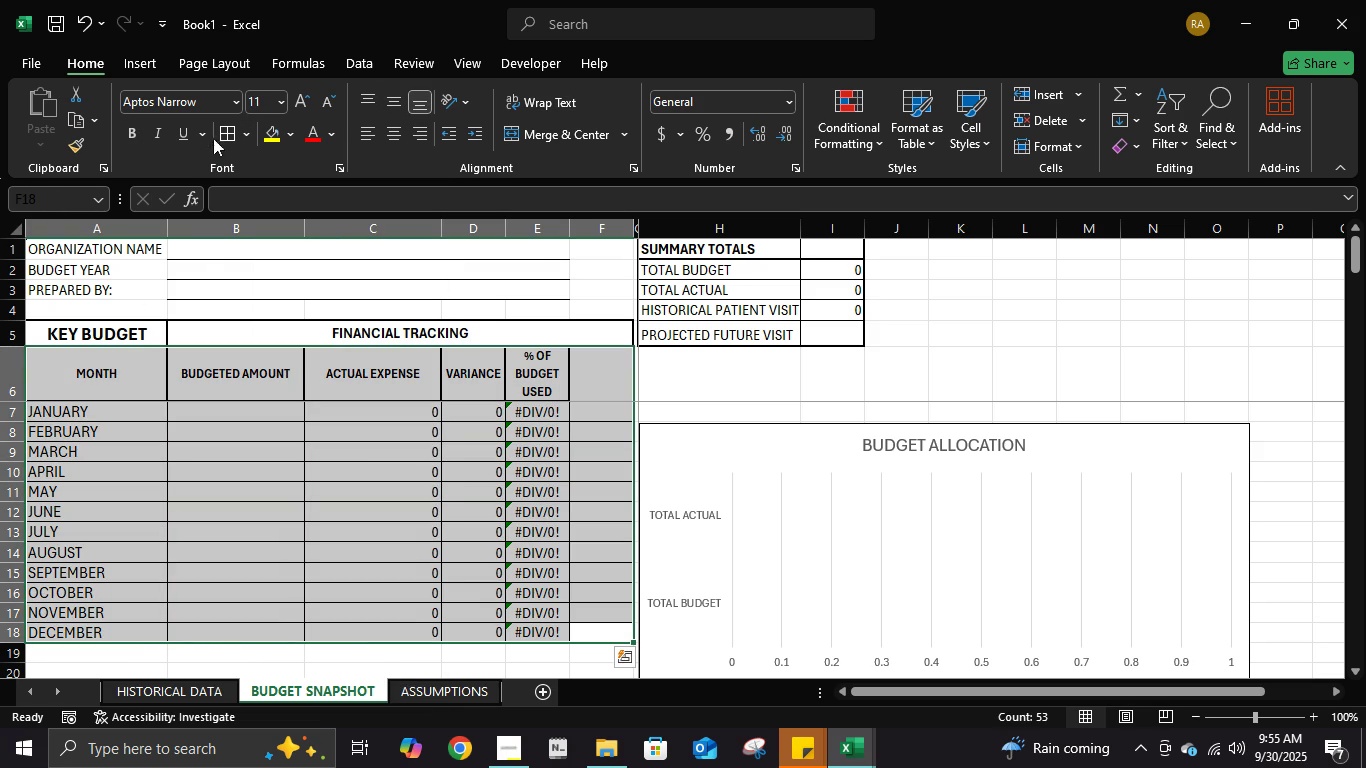 
left_click([243, 126])
 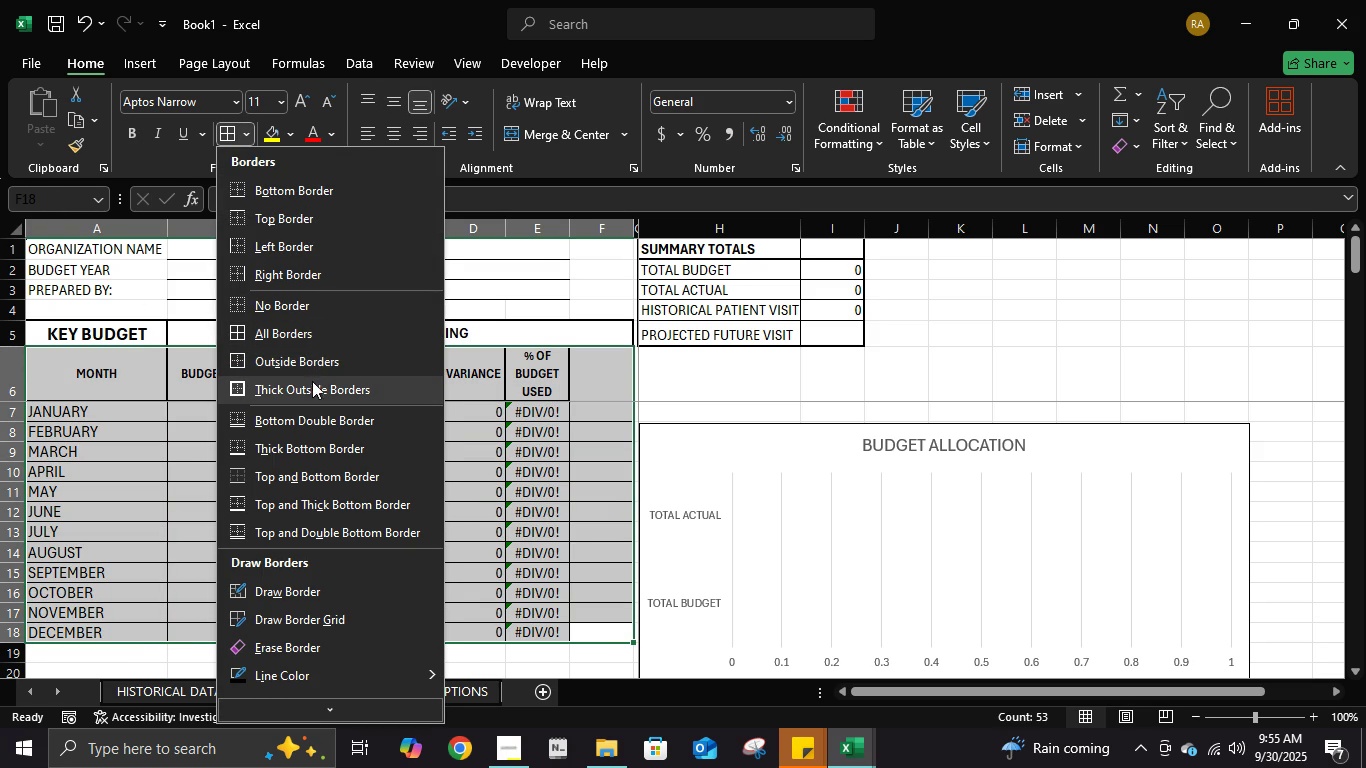 
left_click([312, 381])
 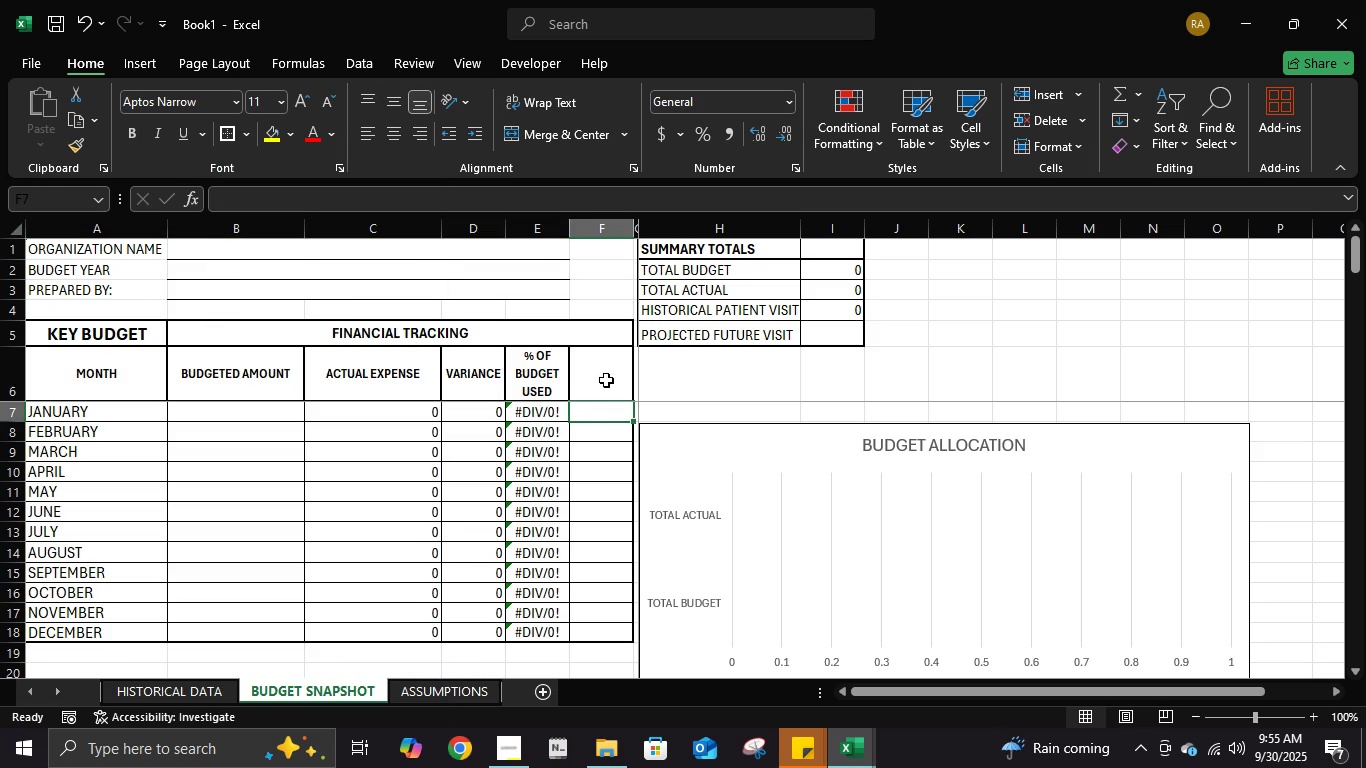 
double_click([606, 373])
 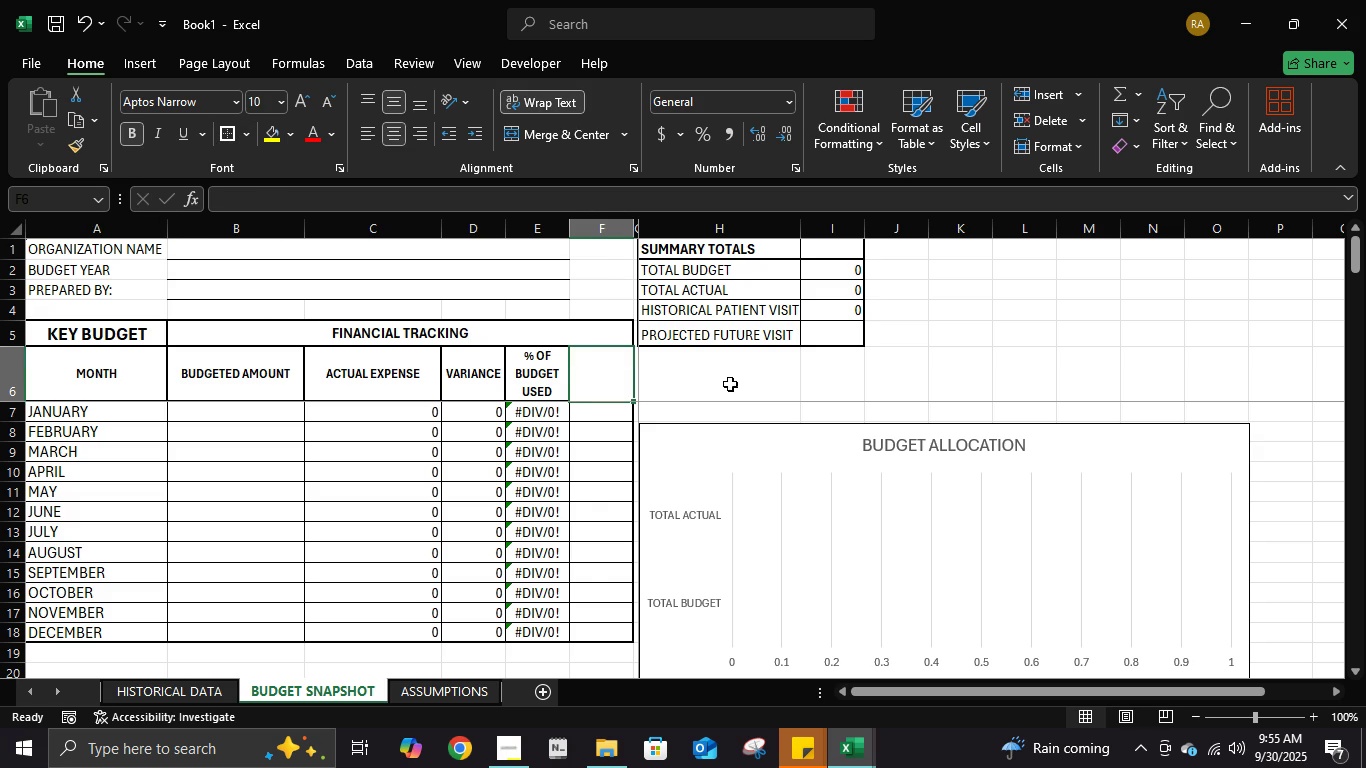 
left_click([732, 384])
 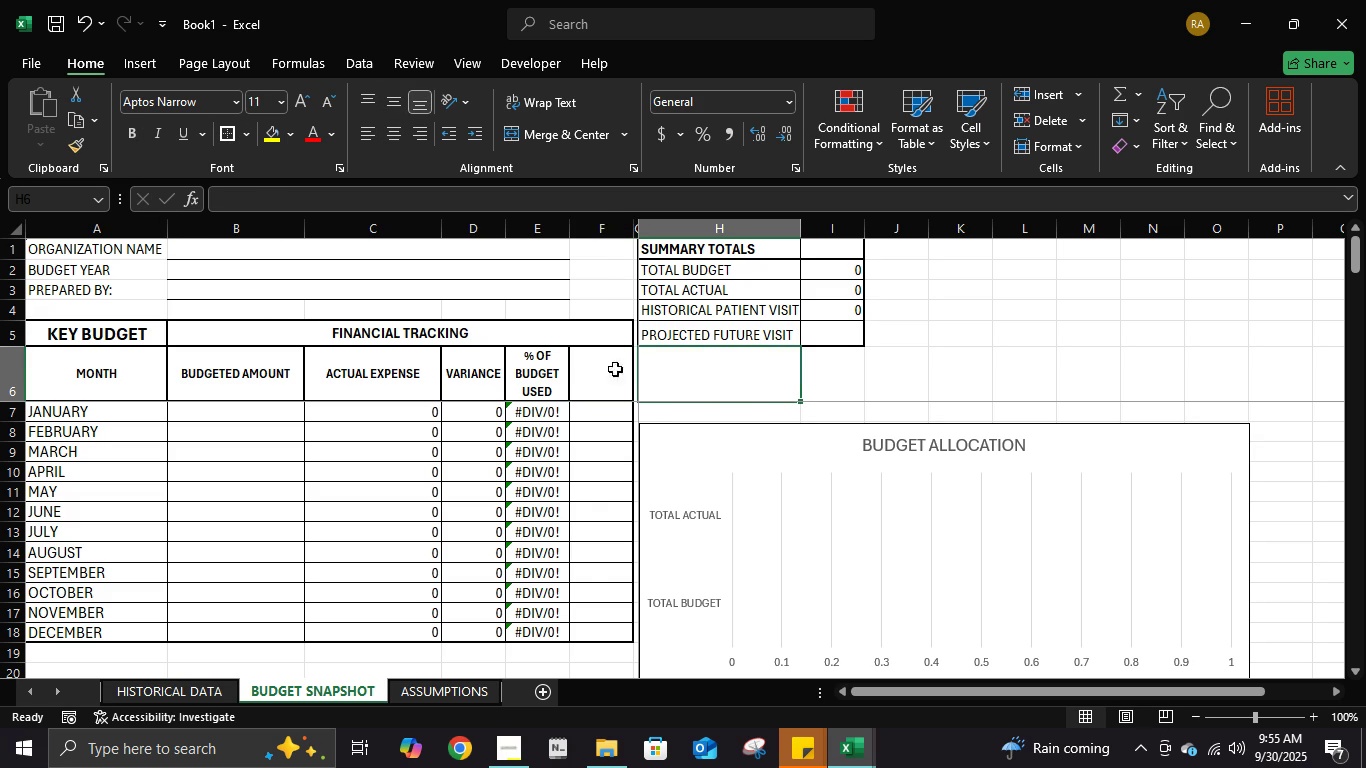 
left_click([596, 362])
 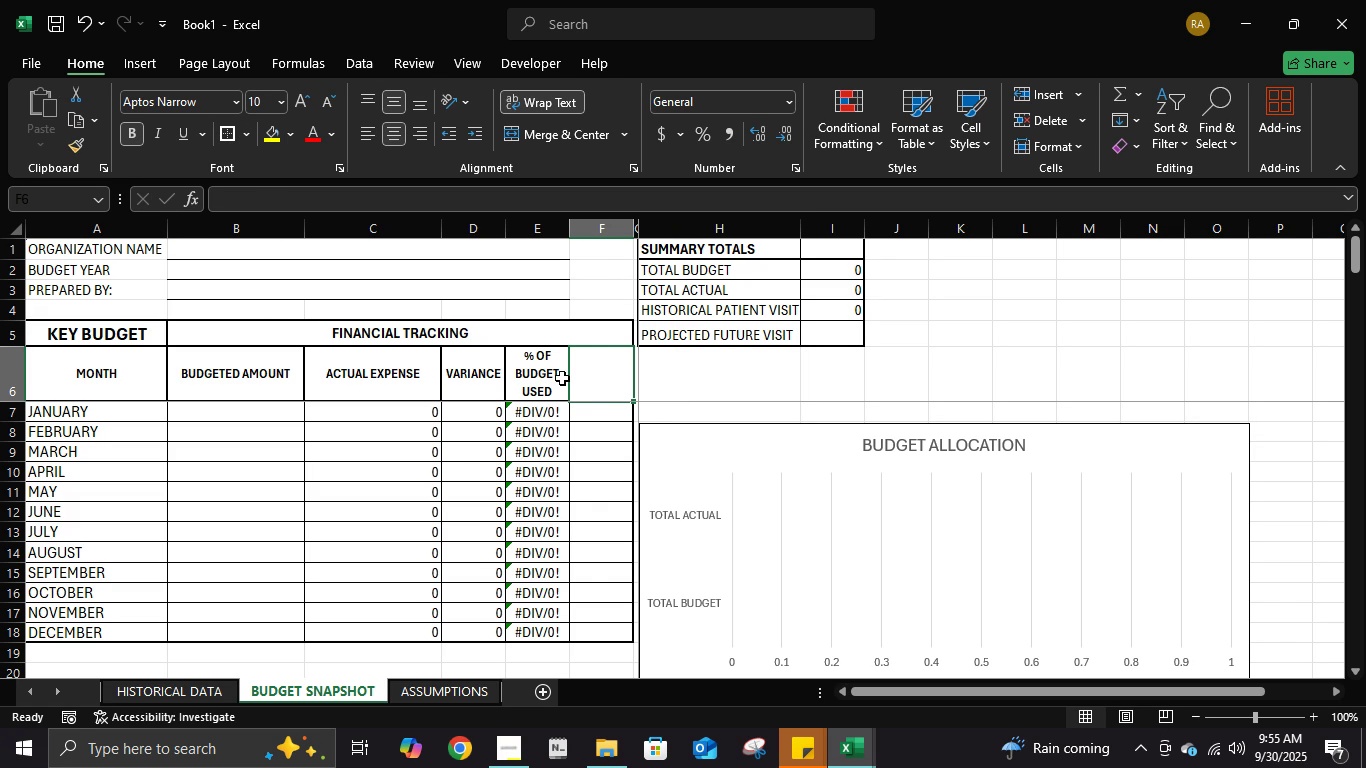 
wait(7.22)
 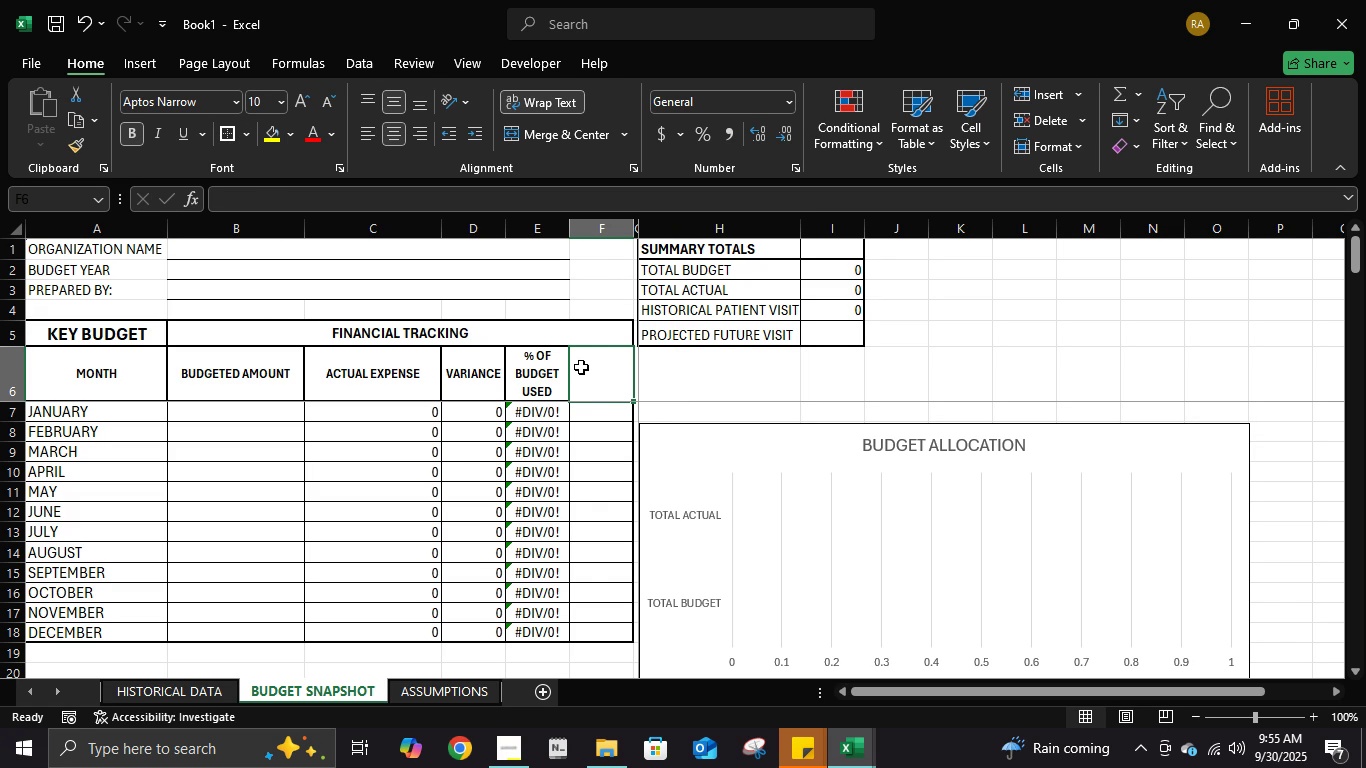 
type(sau)
key(Backspace)
type(tus)